 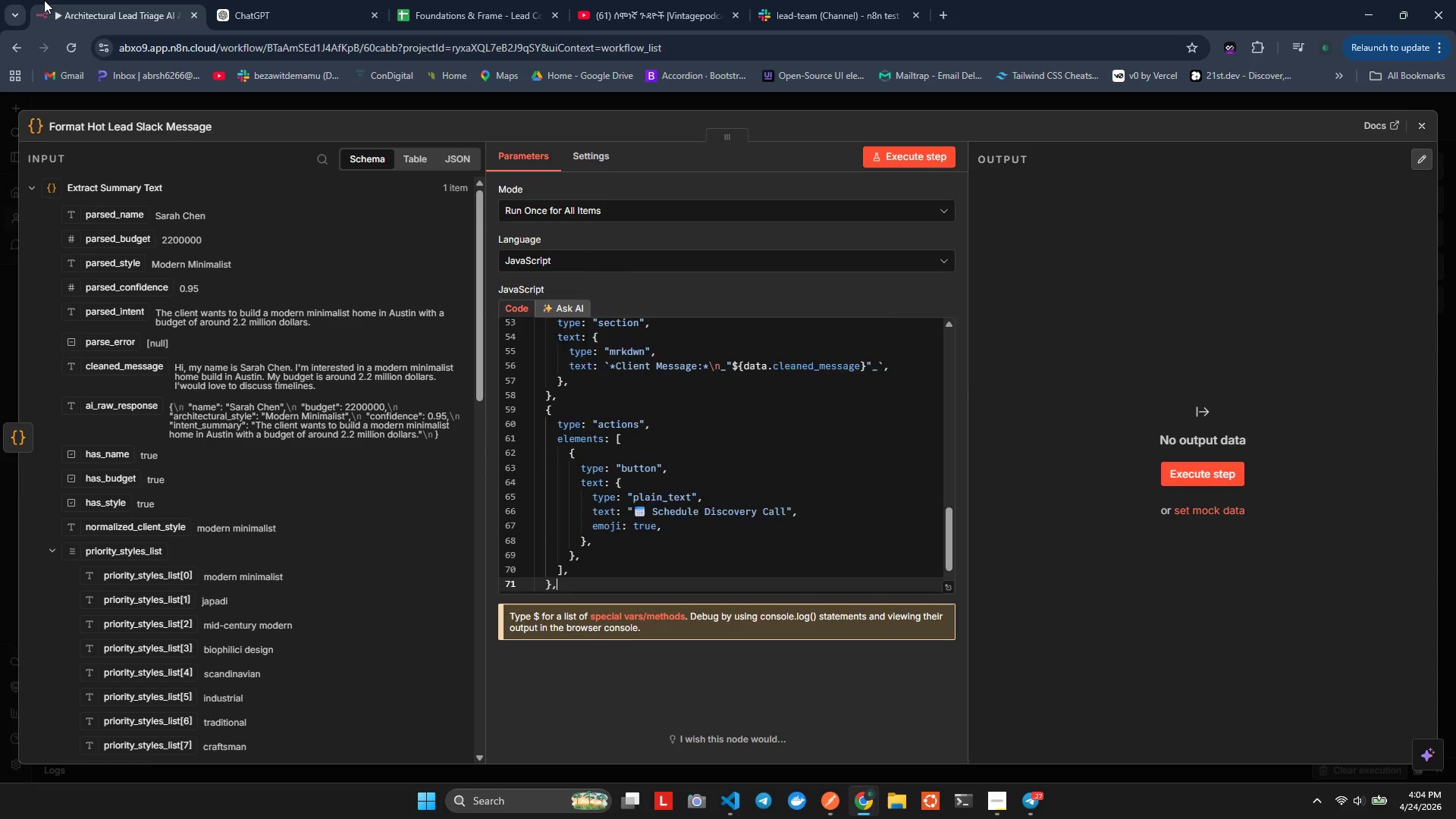 
key(ArrowDown)
 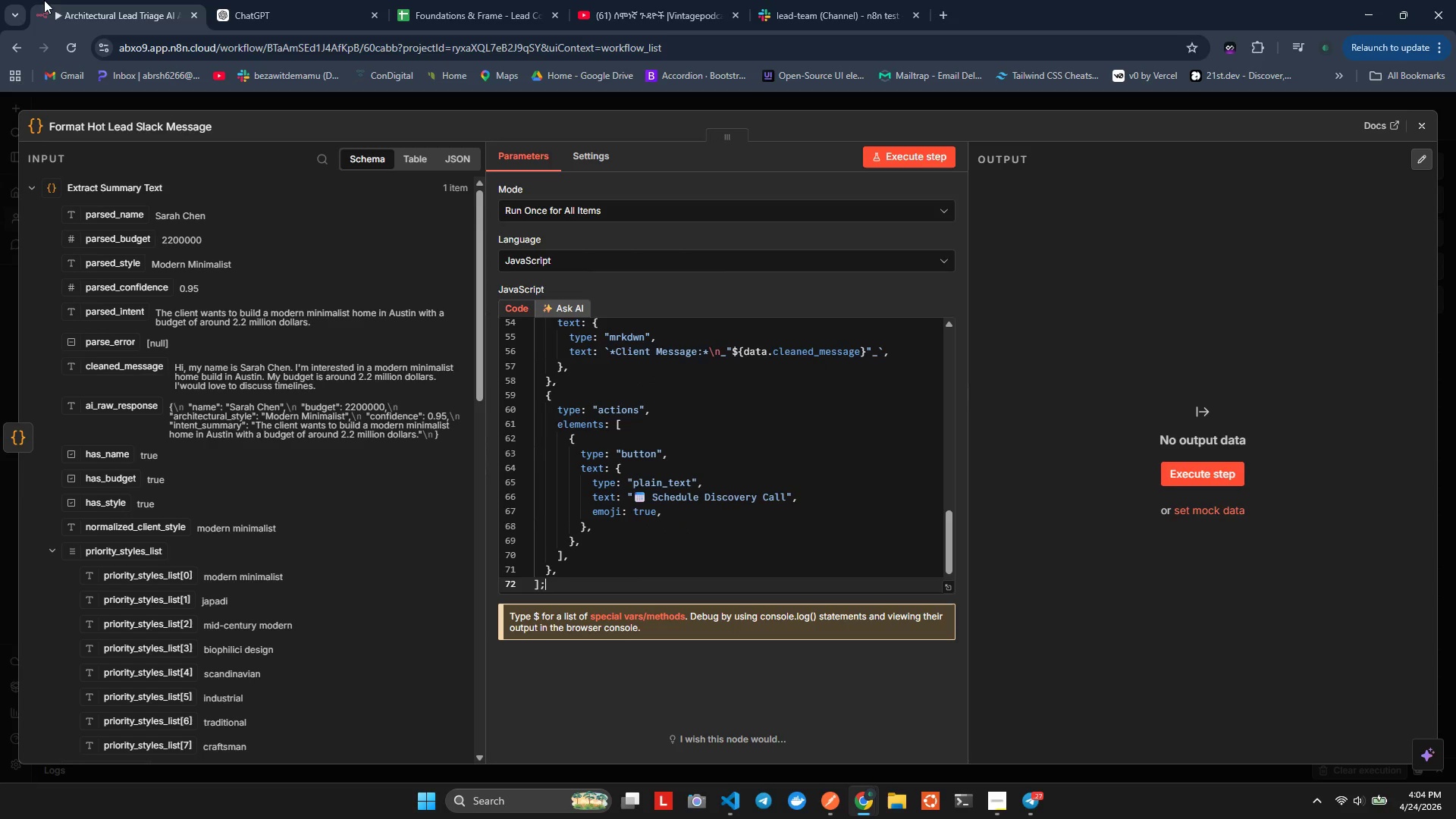 
key(ArrowDown)
 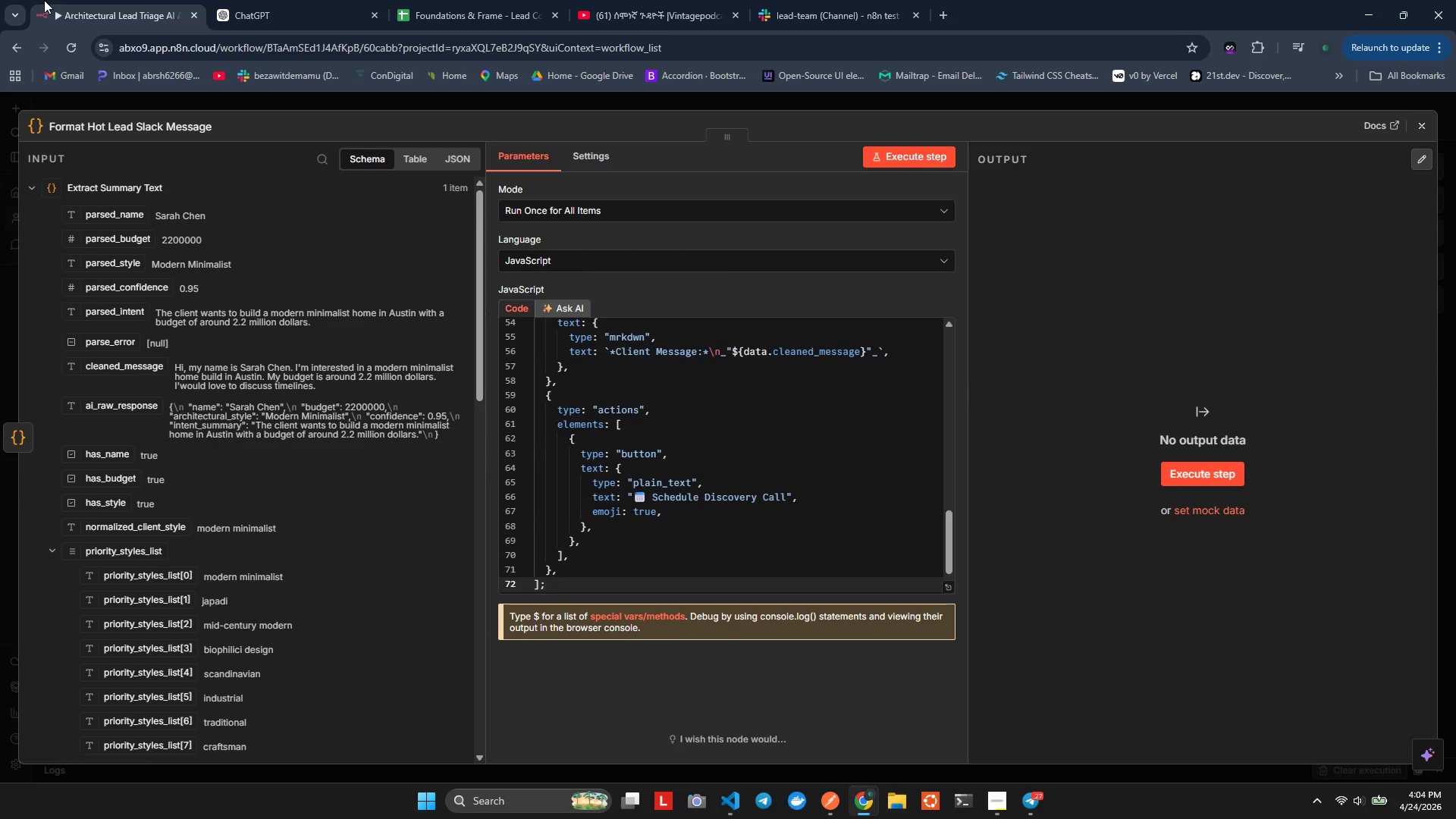 
key(ArrowUp)
 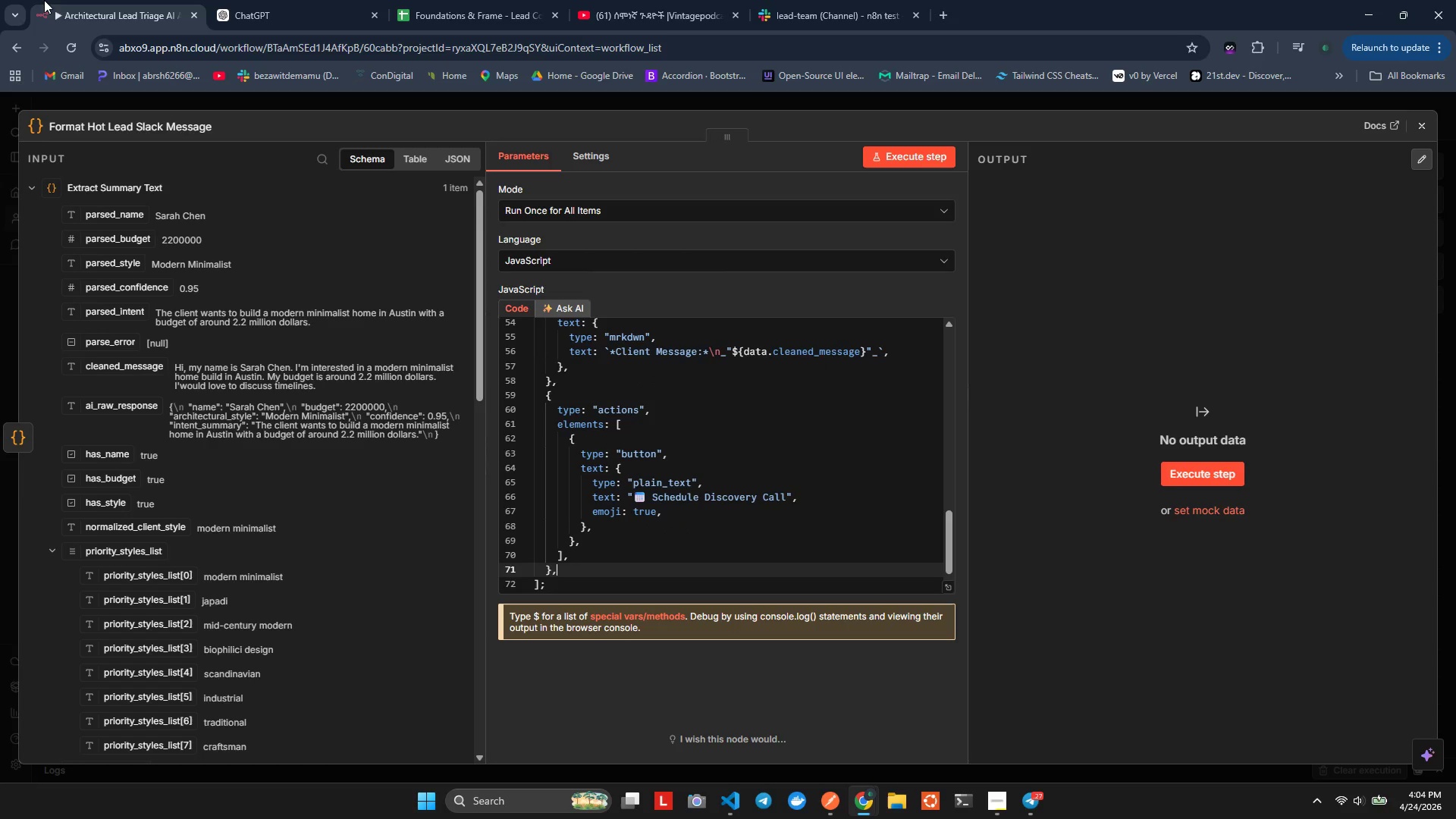 
key(Alt+Tab)
 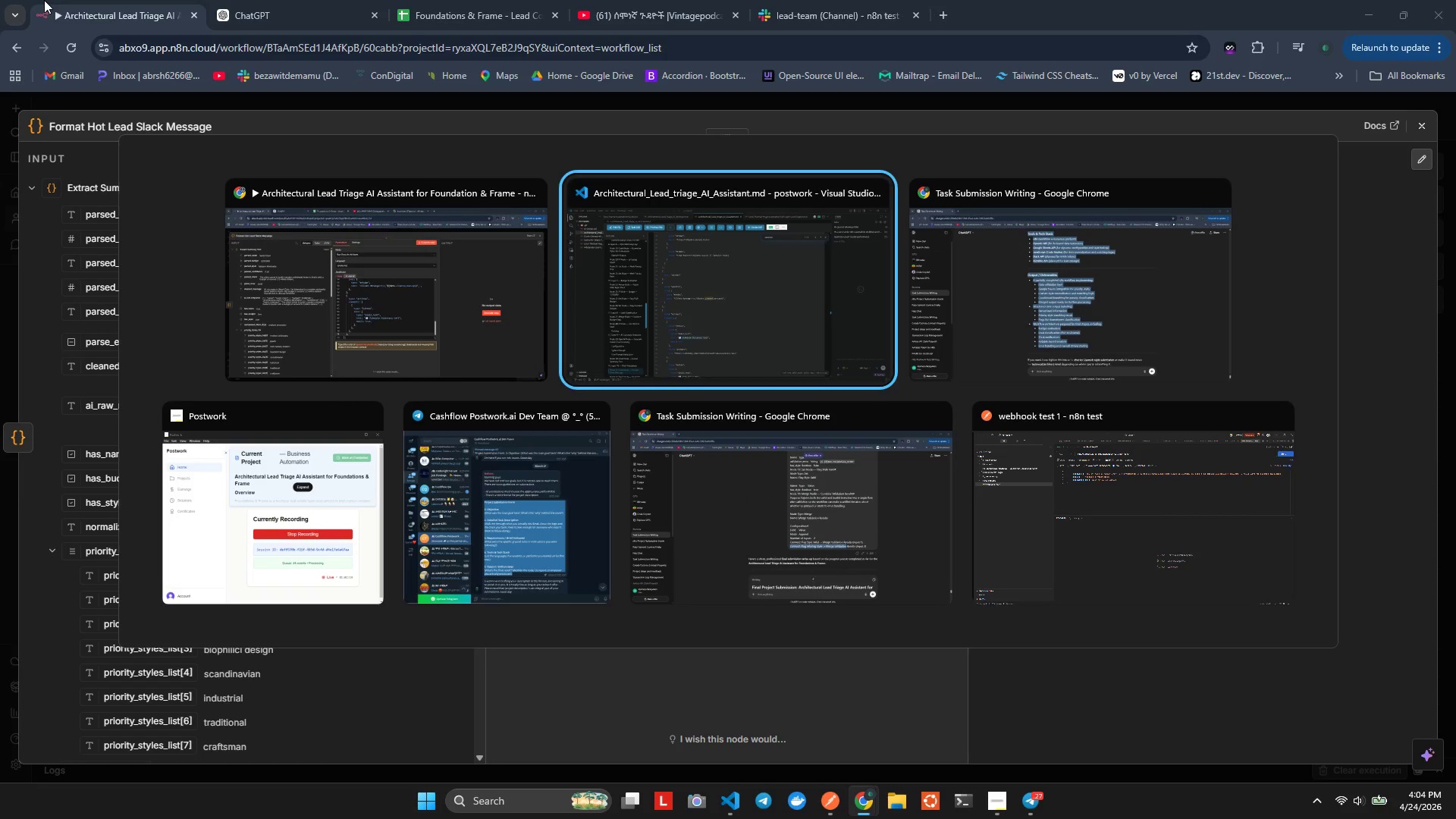 
key(Alt+Tab)
 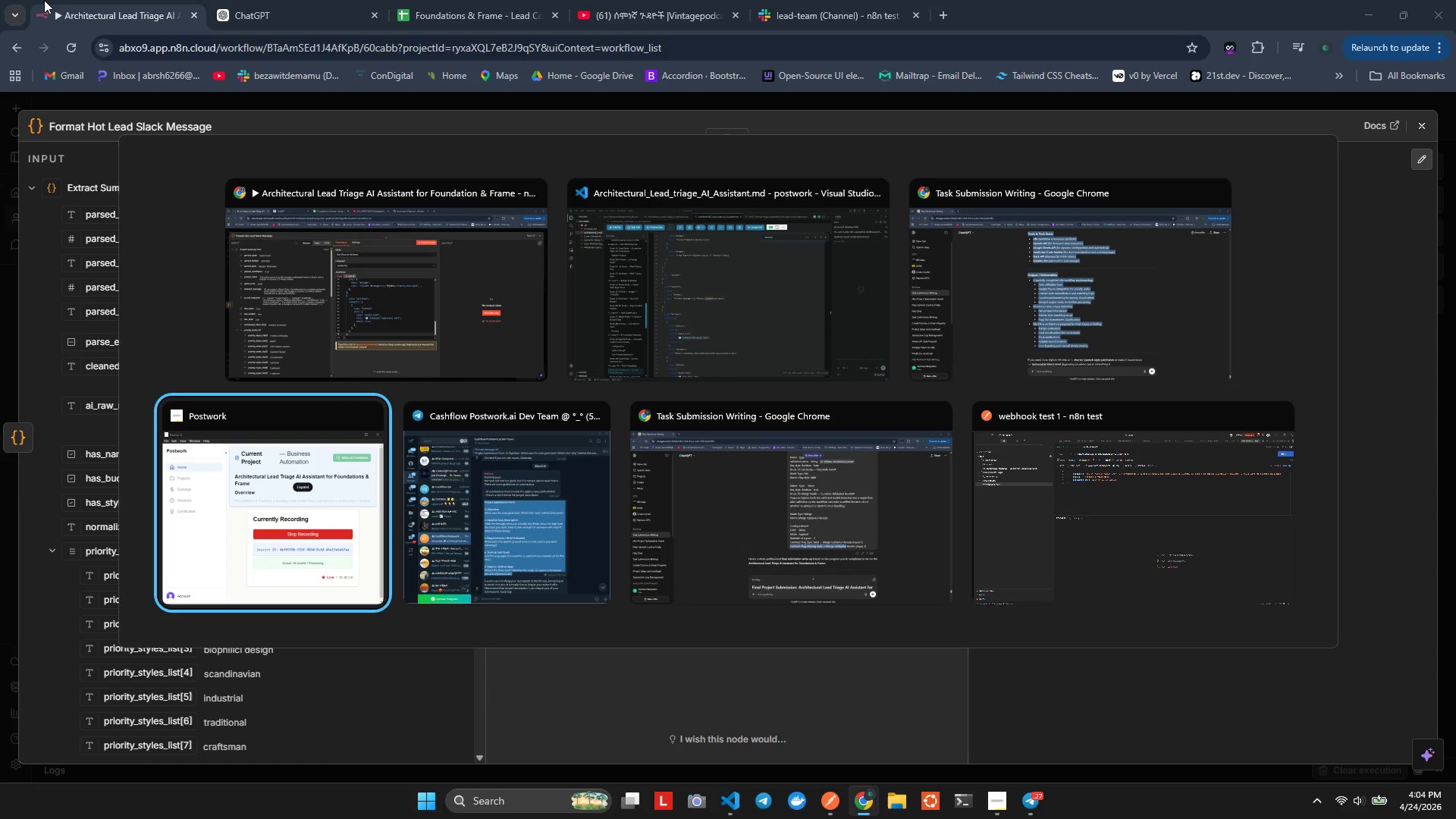 
key(Alt+Tab)